 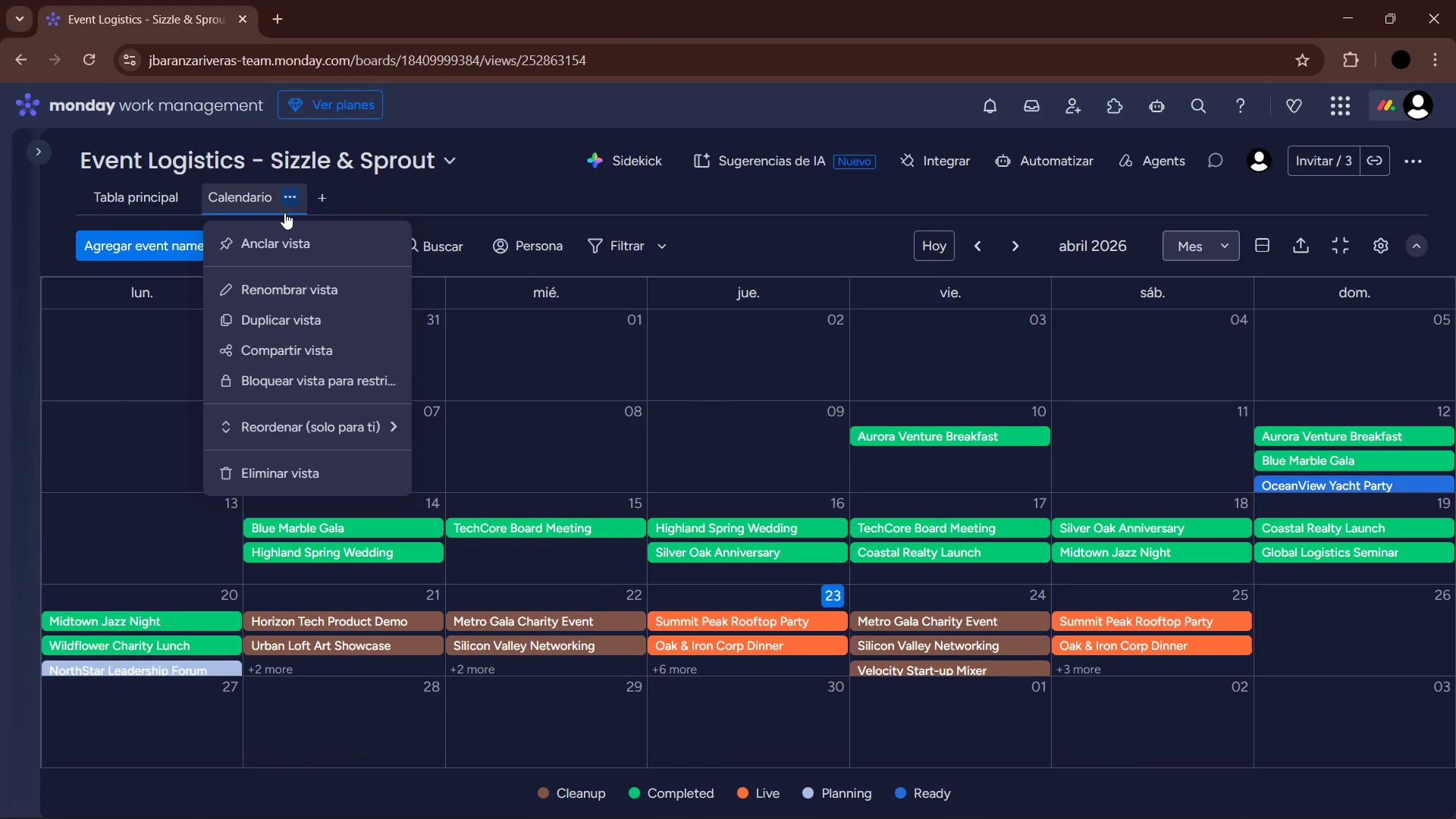 
left_click([293, 279])
 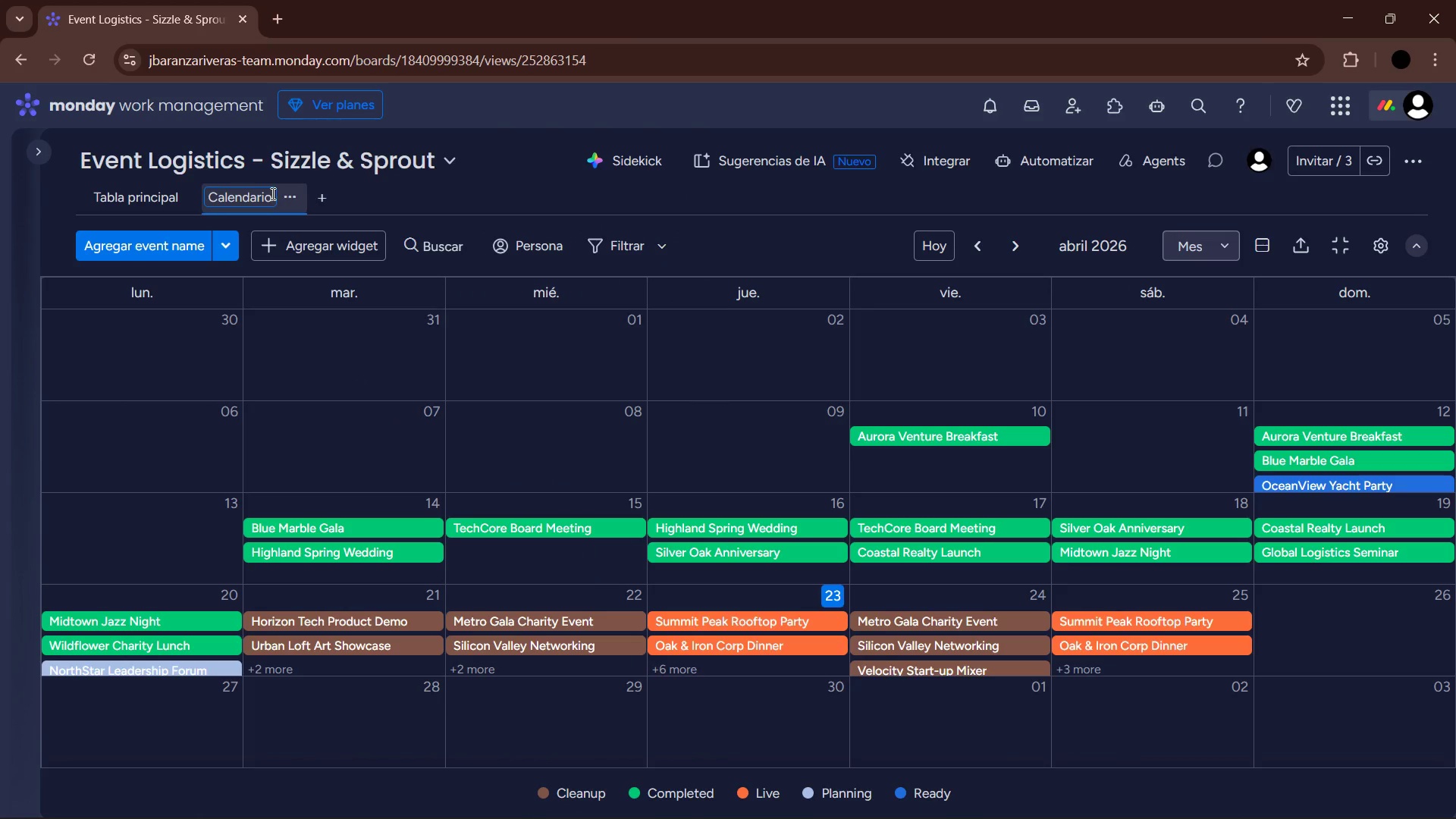 
hold_key(key=Backspace, duration=0.92)
 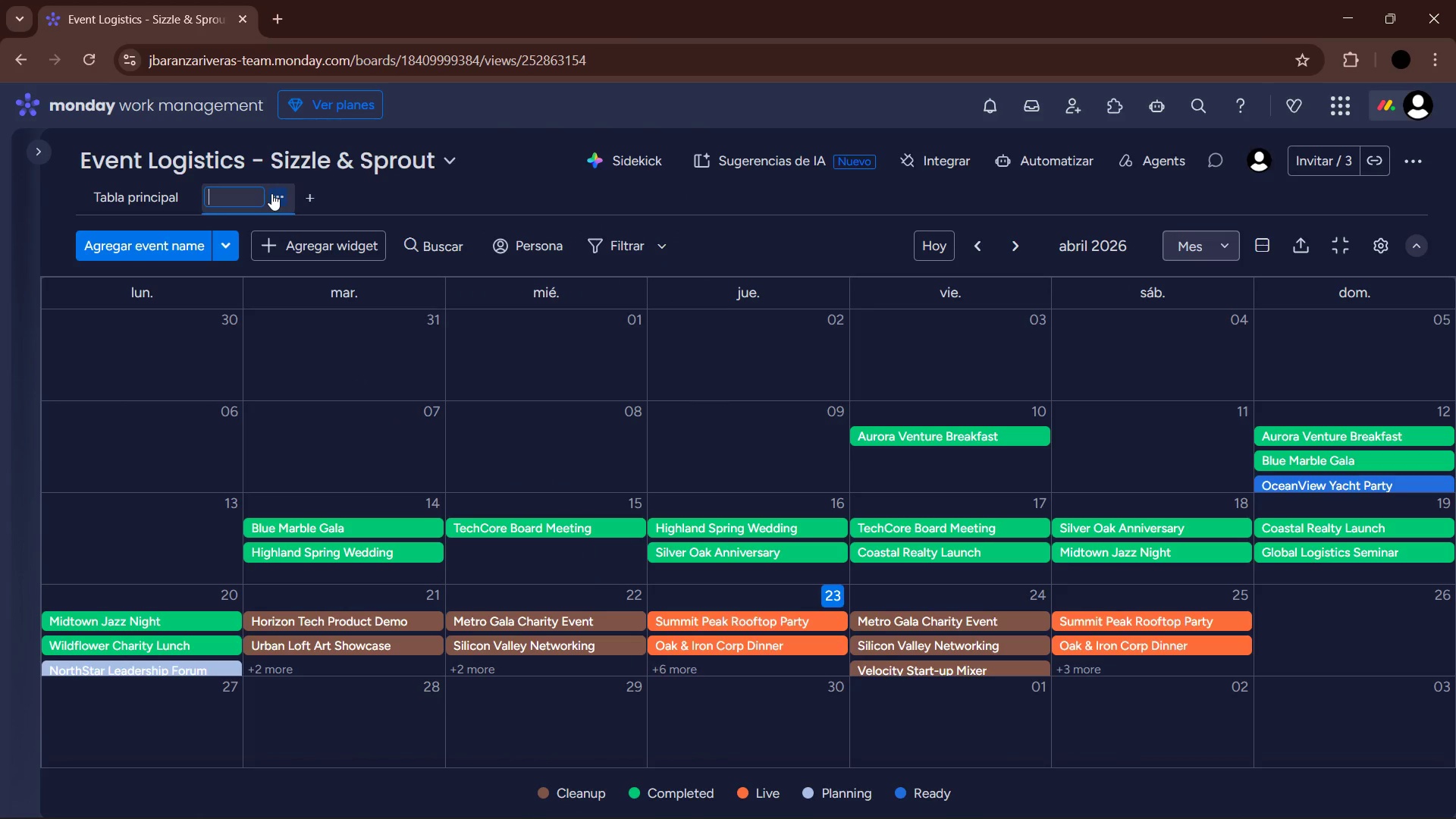 
type(Upcoming Returnal)
 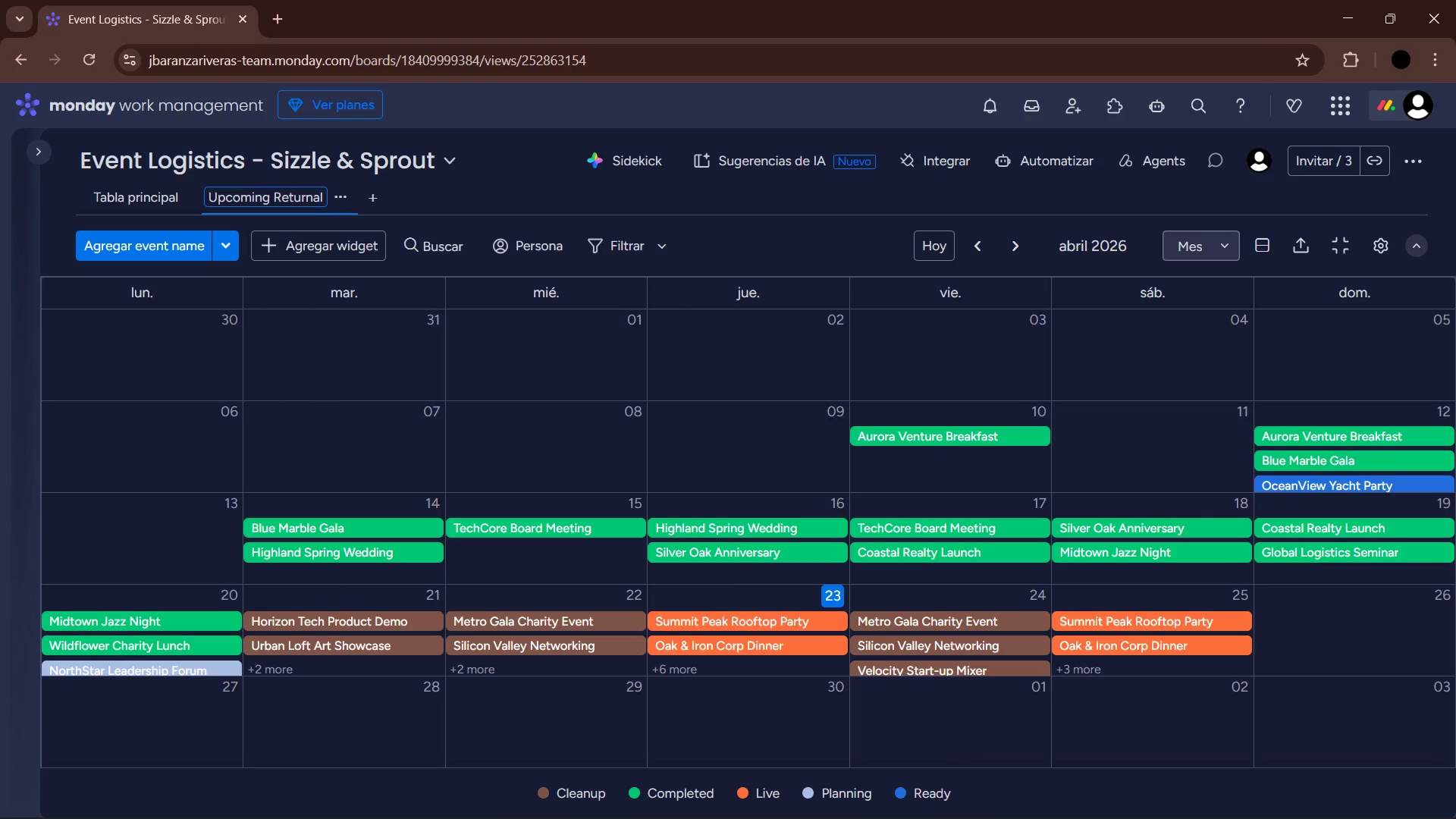 
left_click([925, 800])